 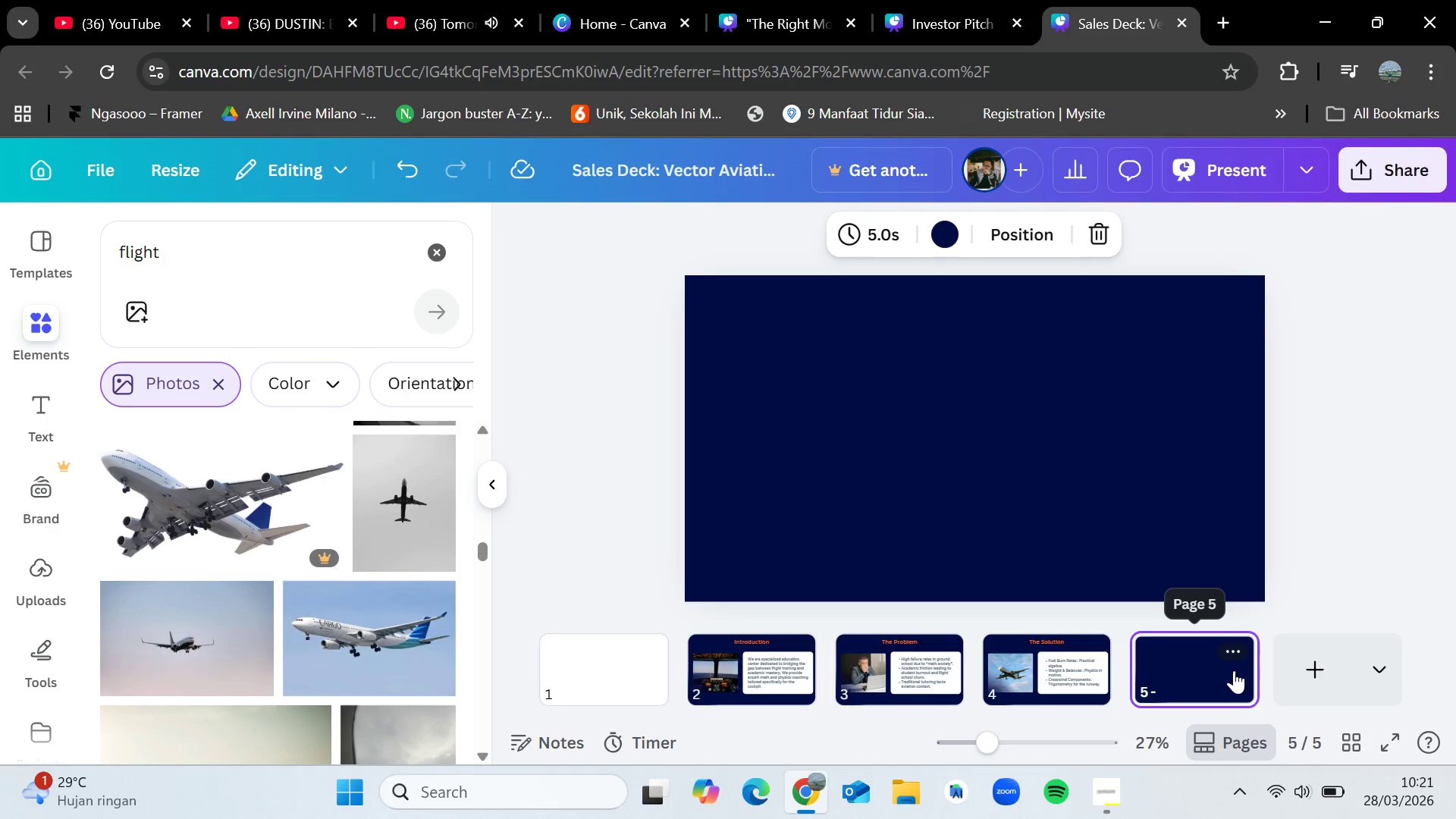 
left_click([1052, 662])
 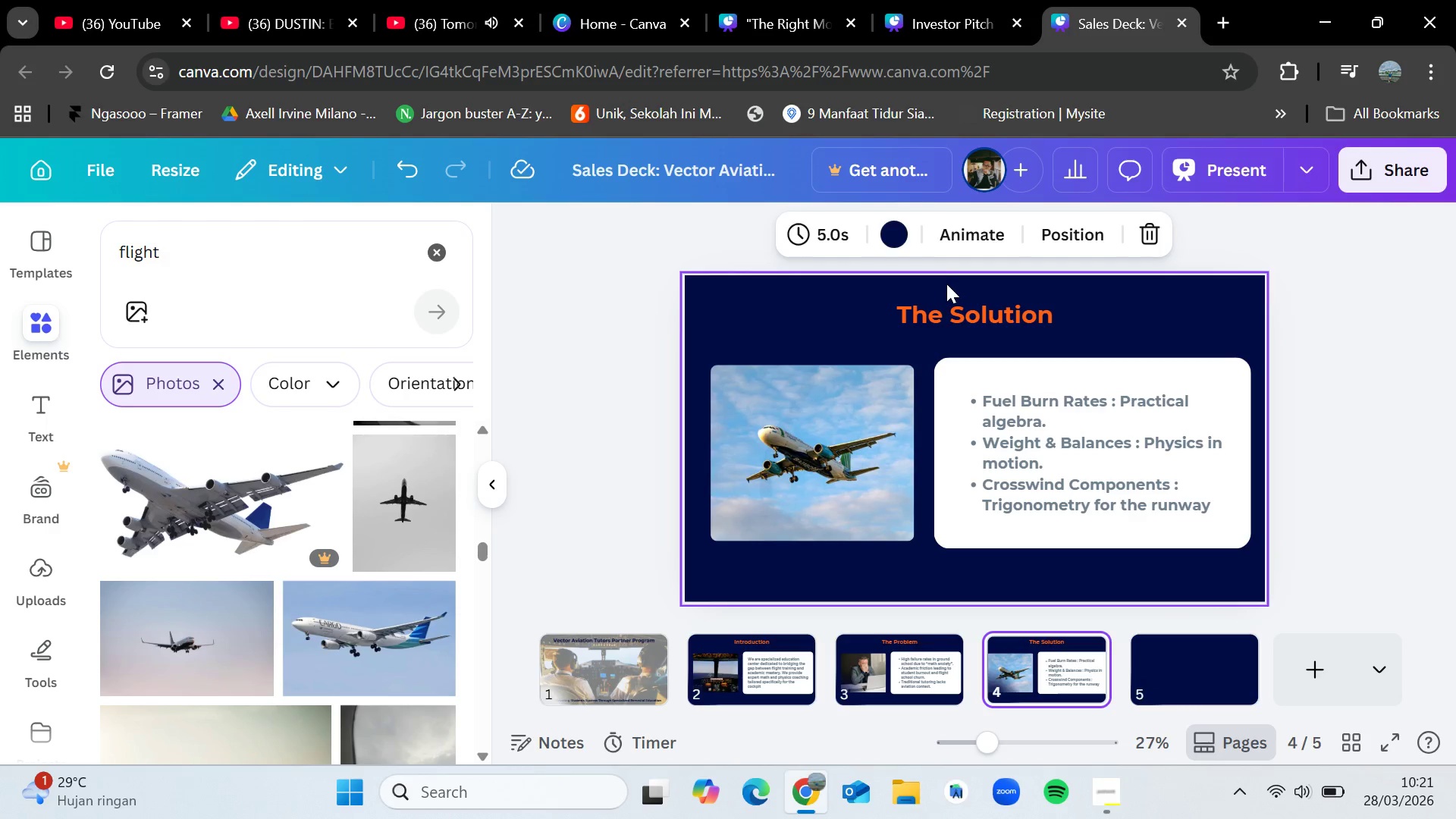 
left_click([950, 314])
 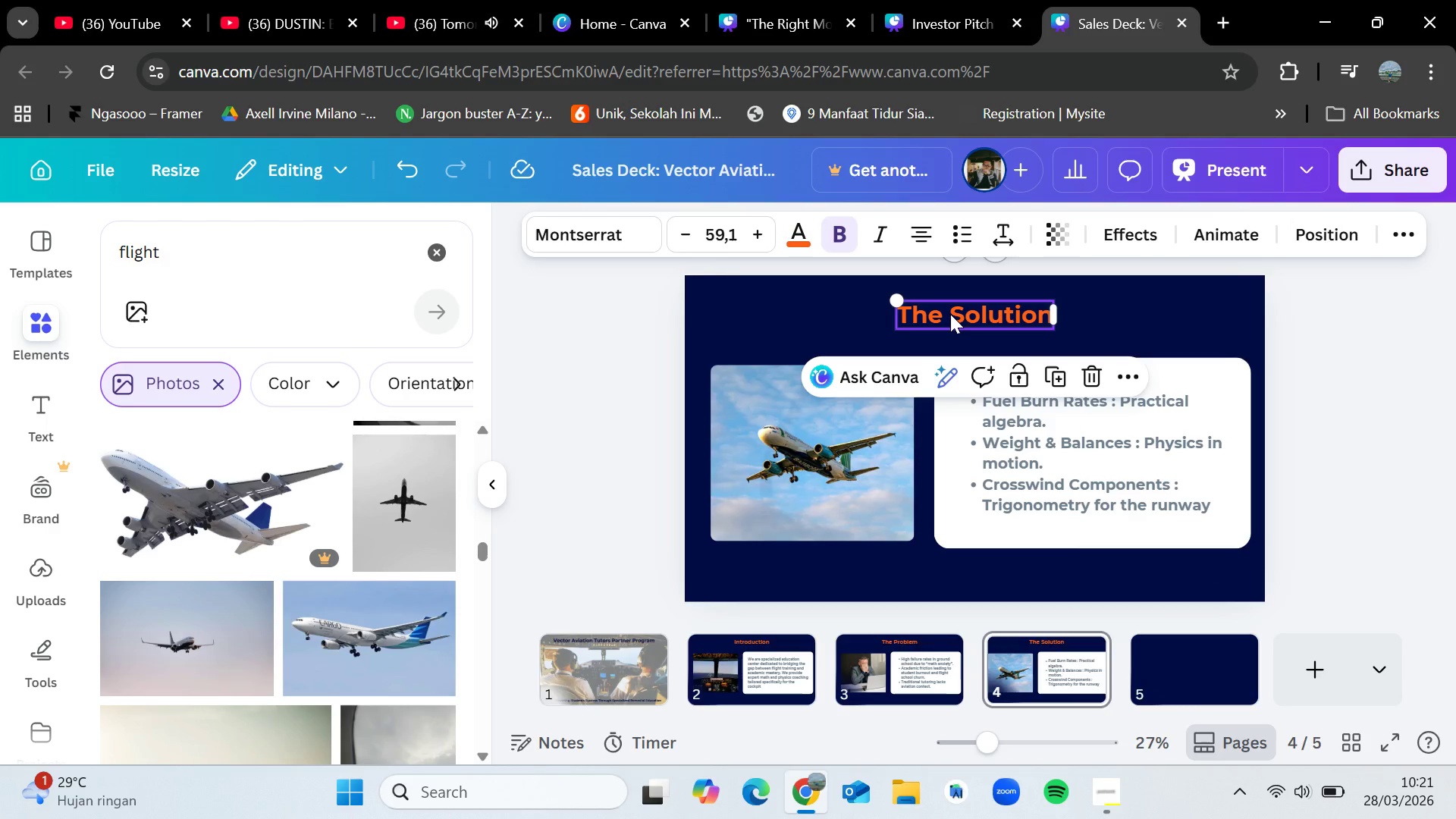 
key(Control+C)
 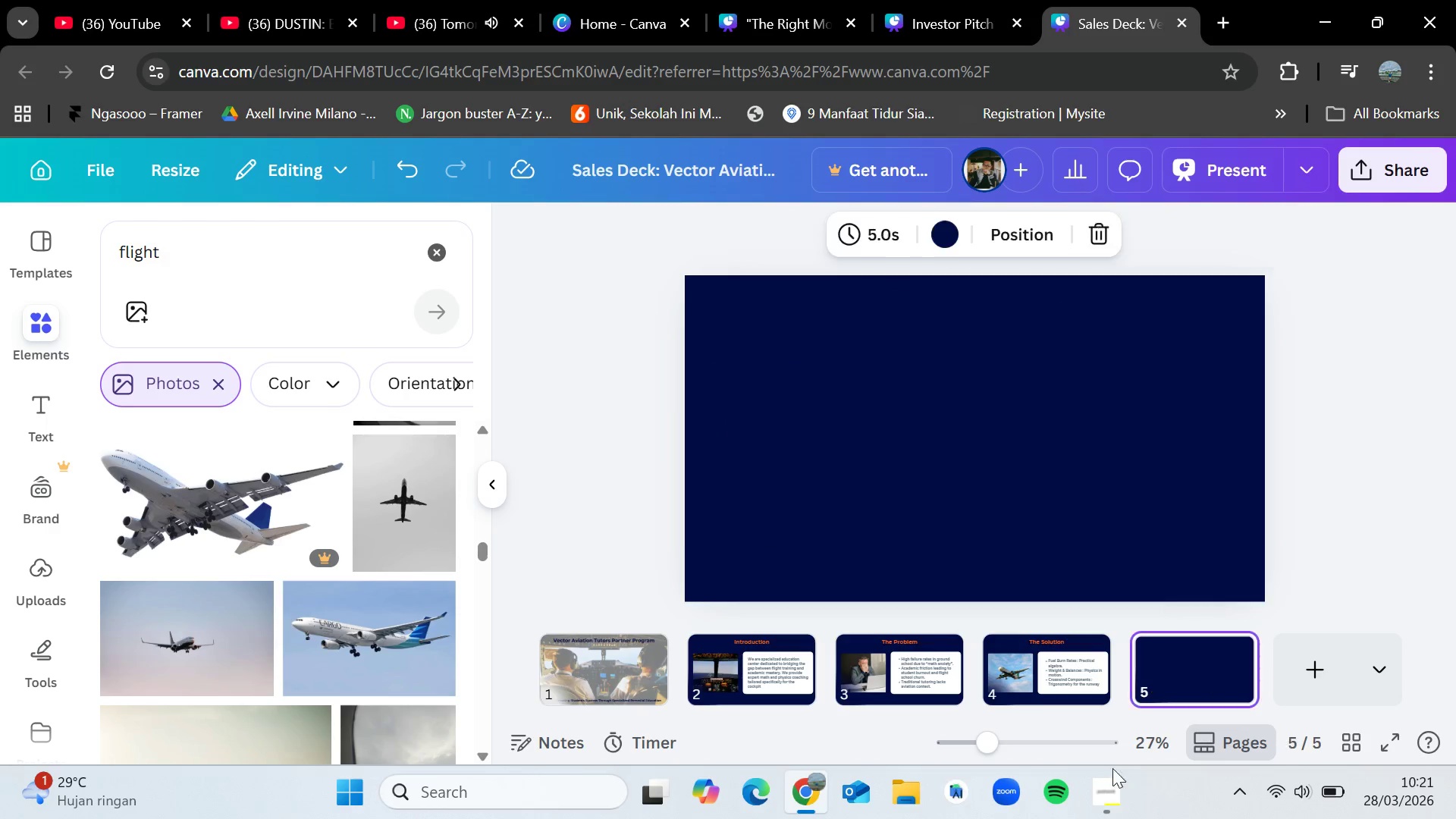 
double_click([1111, 800])